 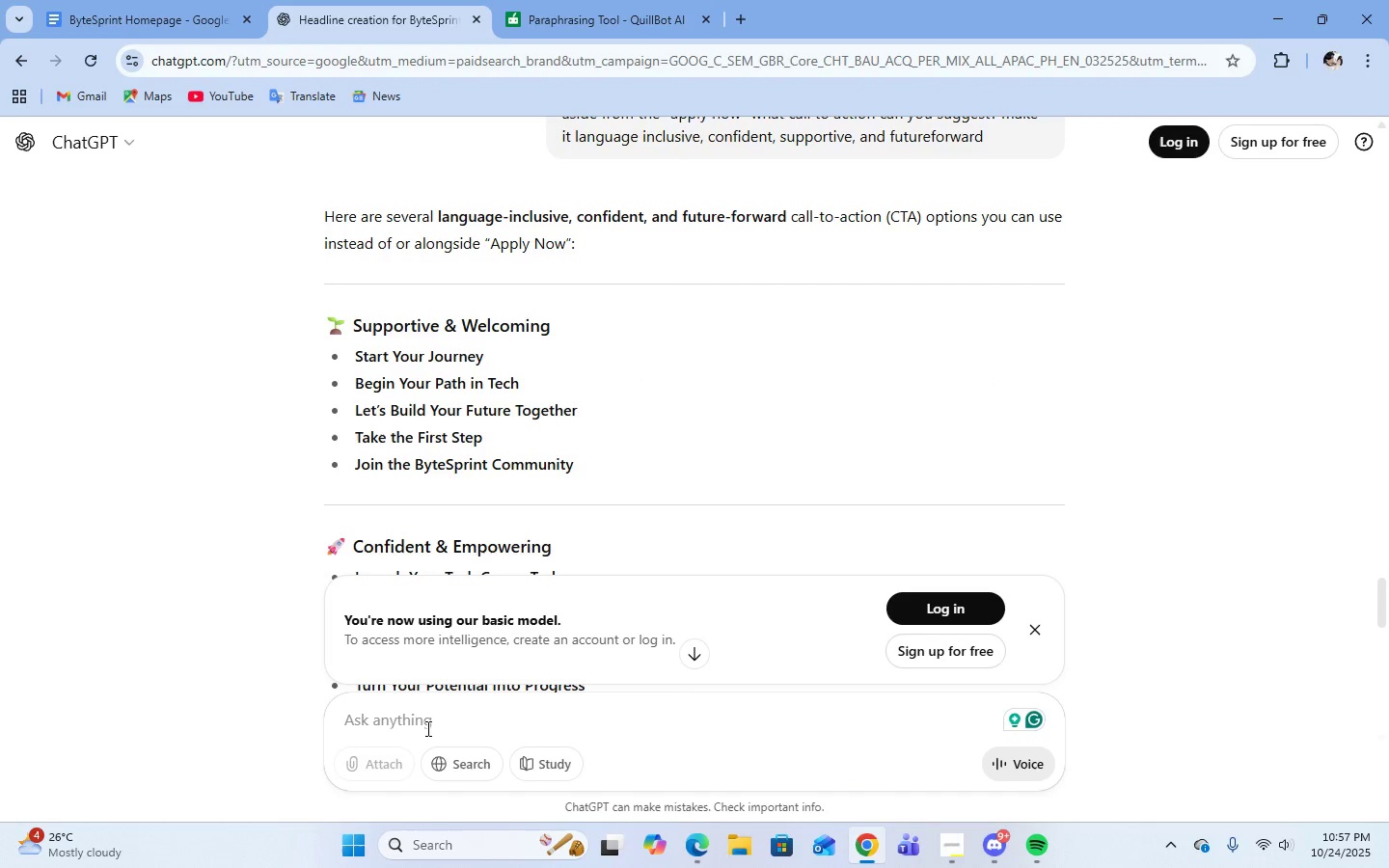 
type(ok)
key(Backspace)
key(Backspace)
type(great, now i need help with a justification note that )
 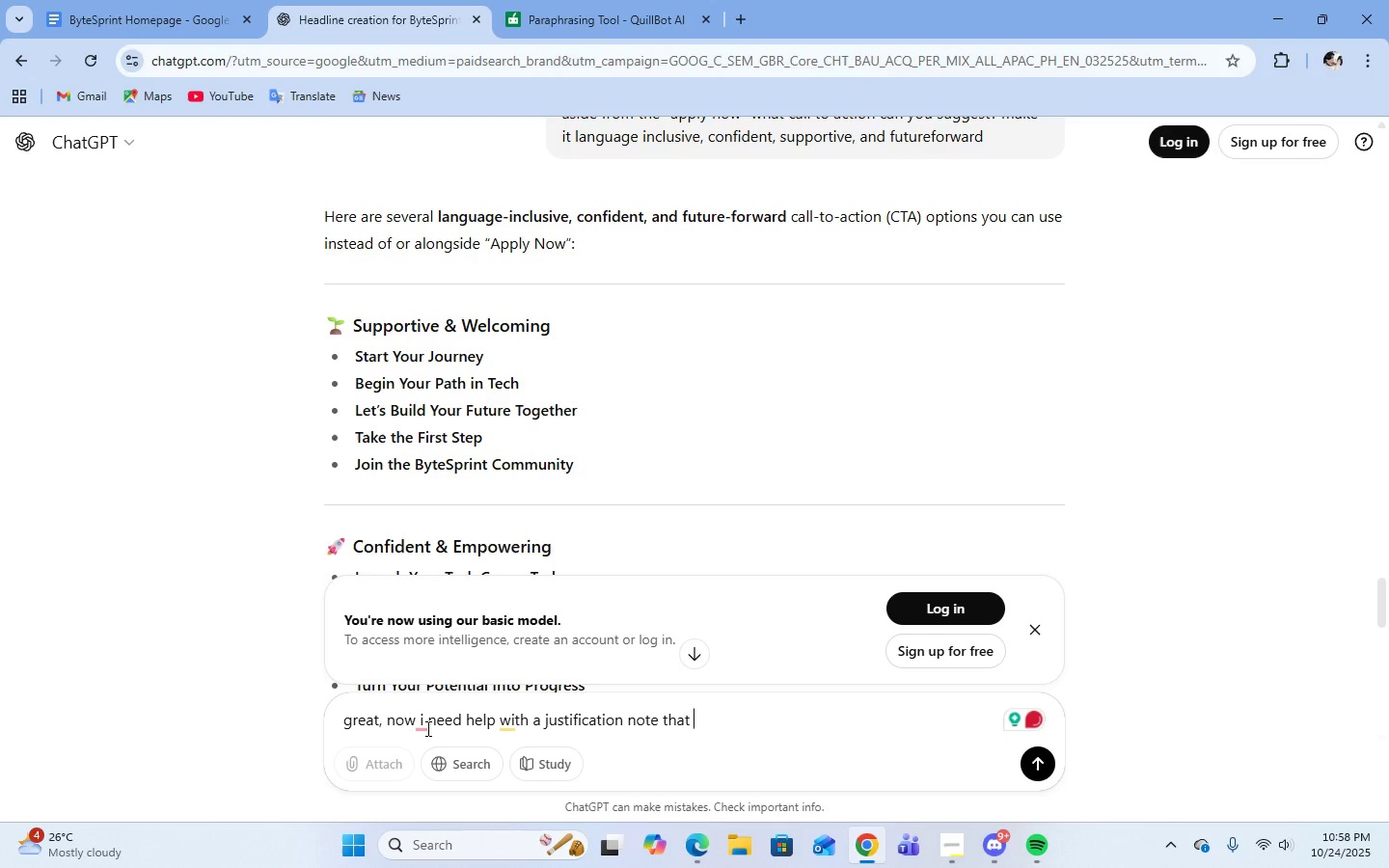 
key(Control+V)
 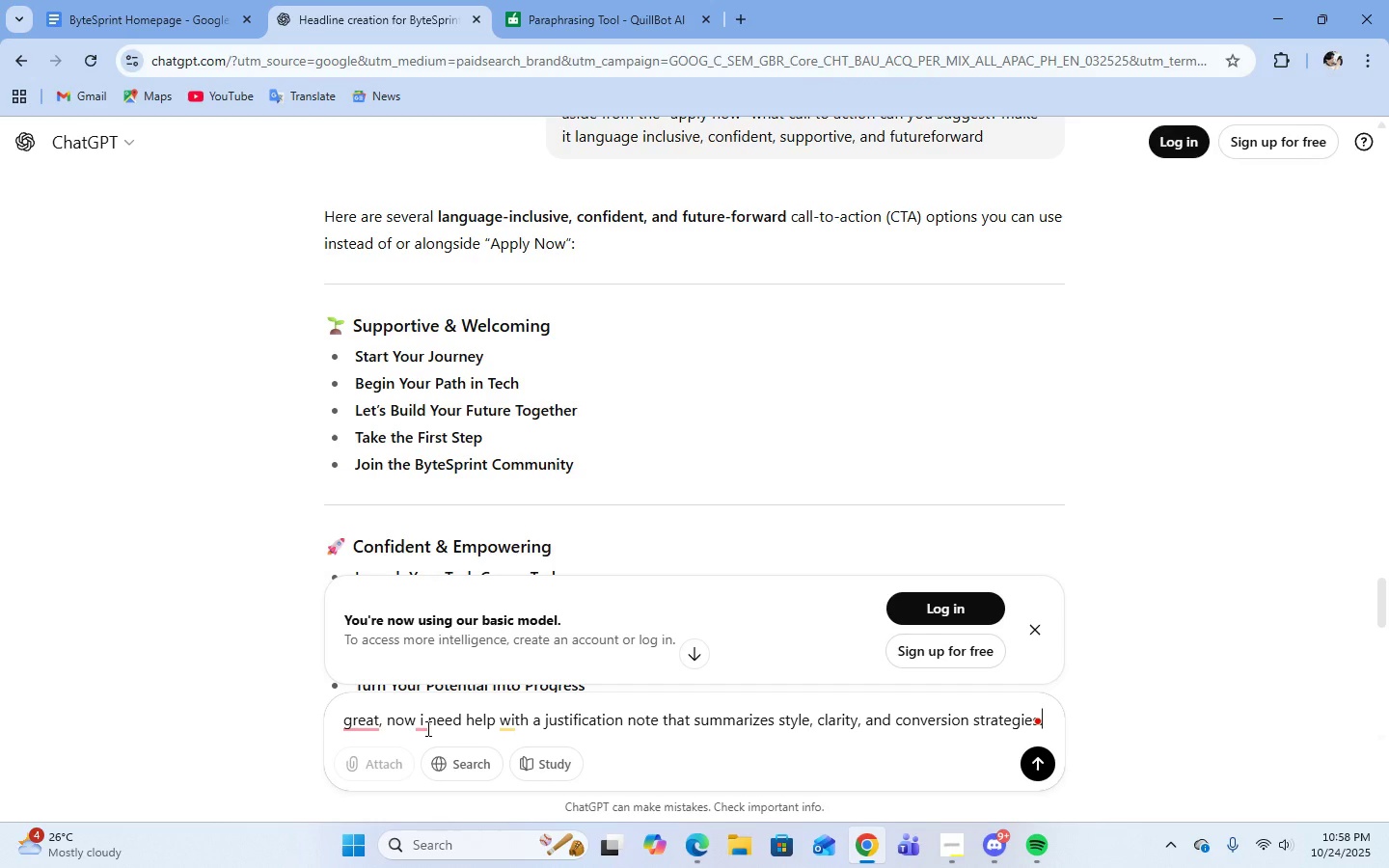 
type( for the refreshed homepage of b)
key(Backspace)
type(ByteSprint)
 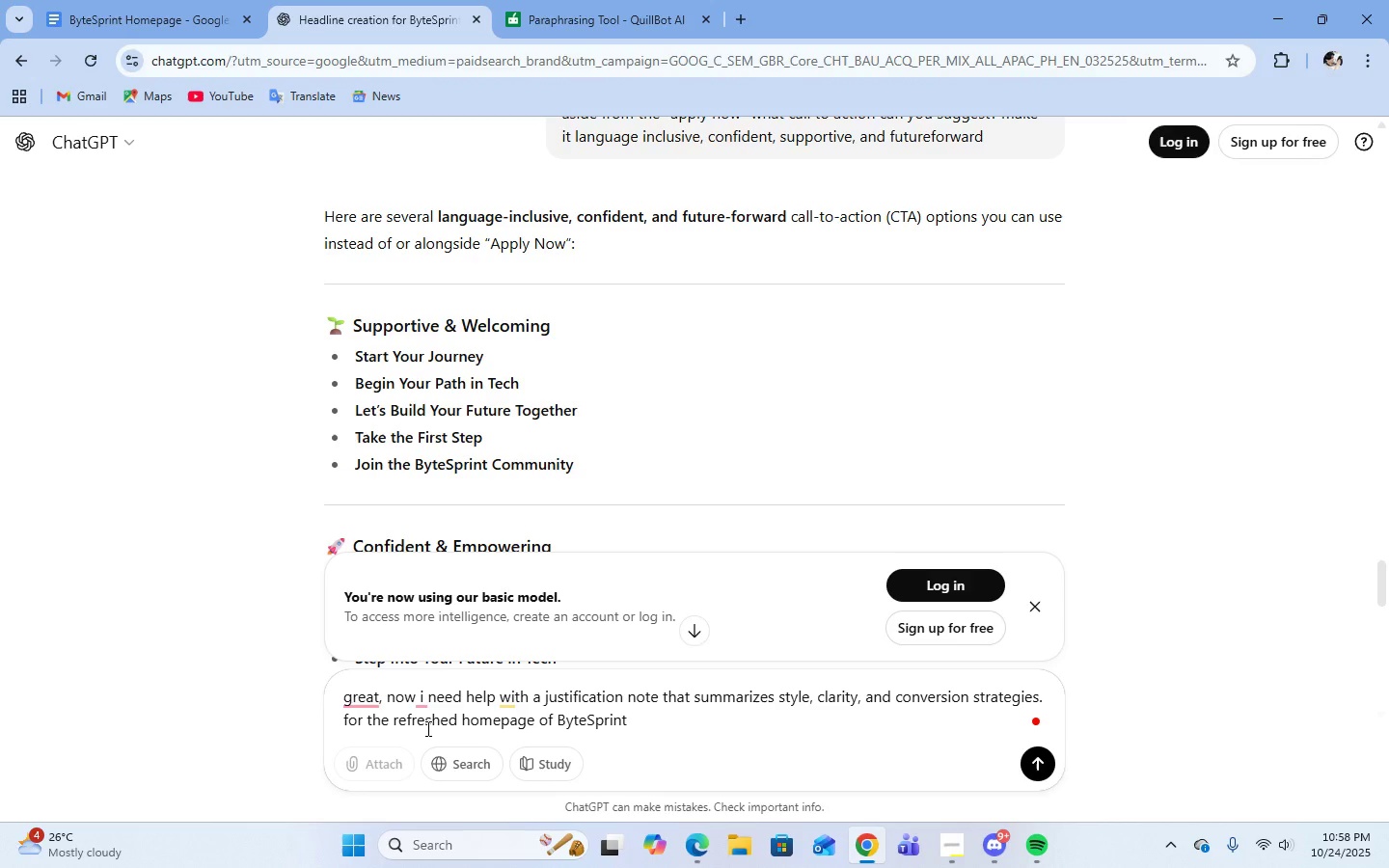 
key(Enter)
 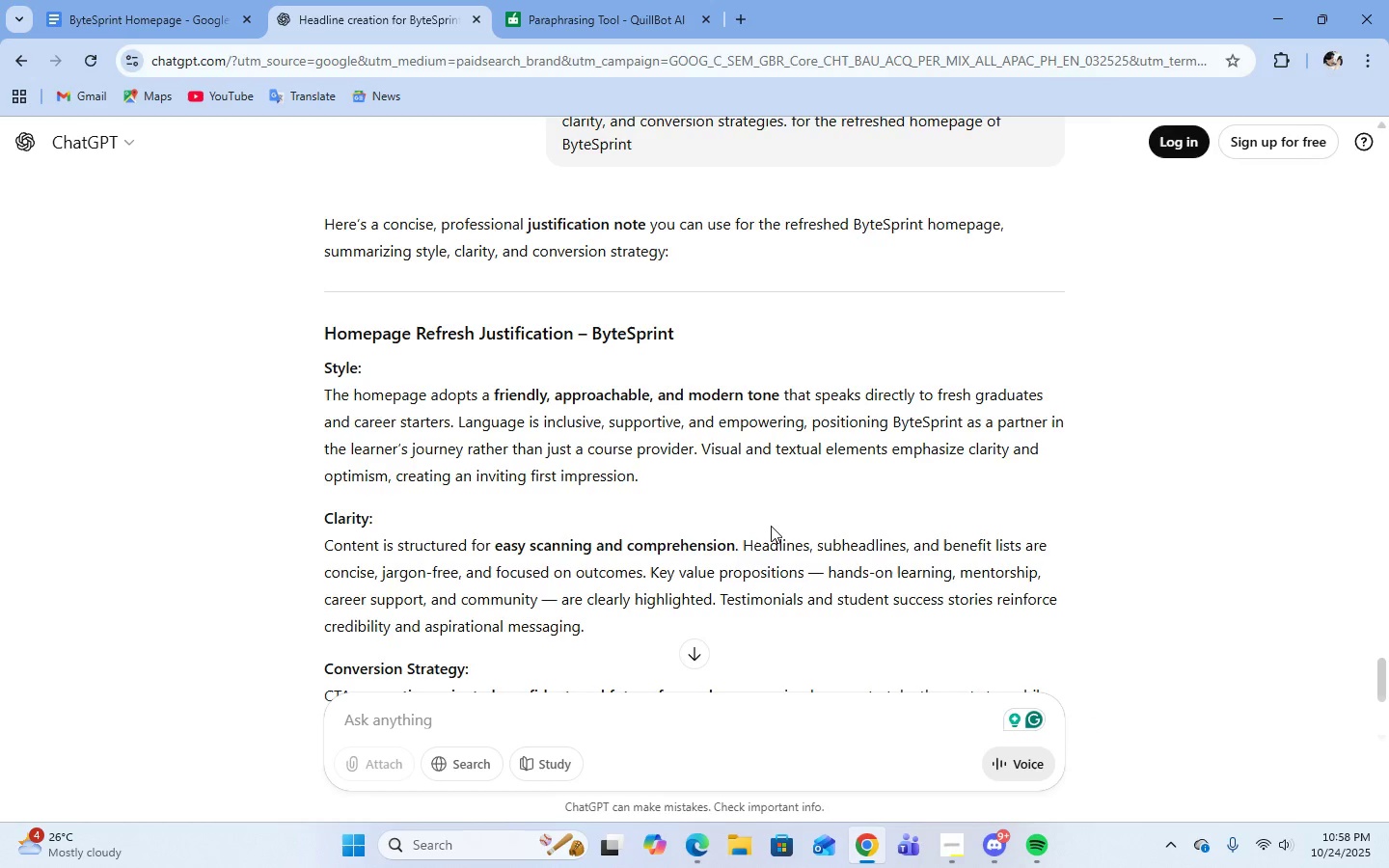 
wait(24.81)
 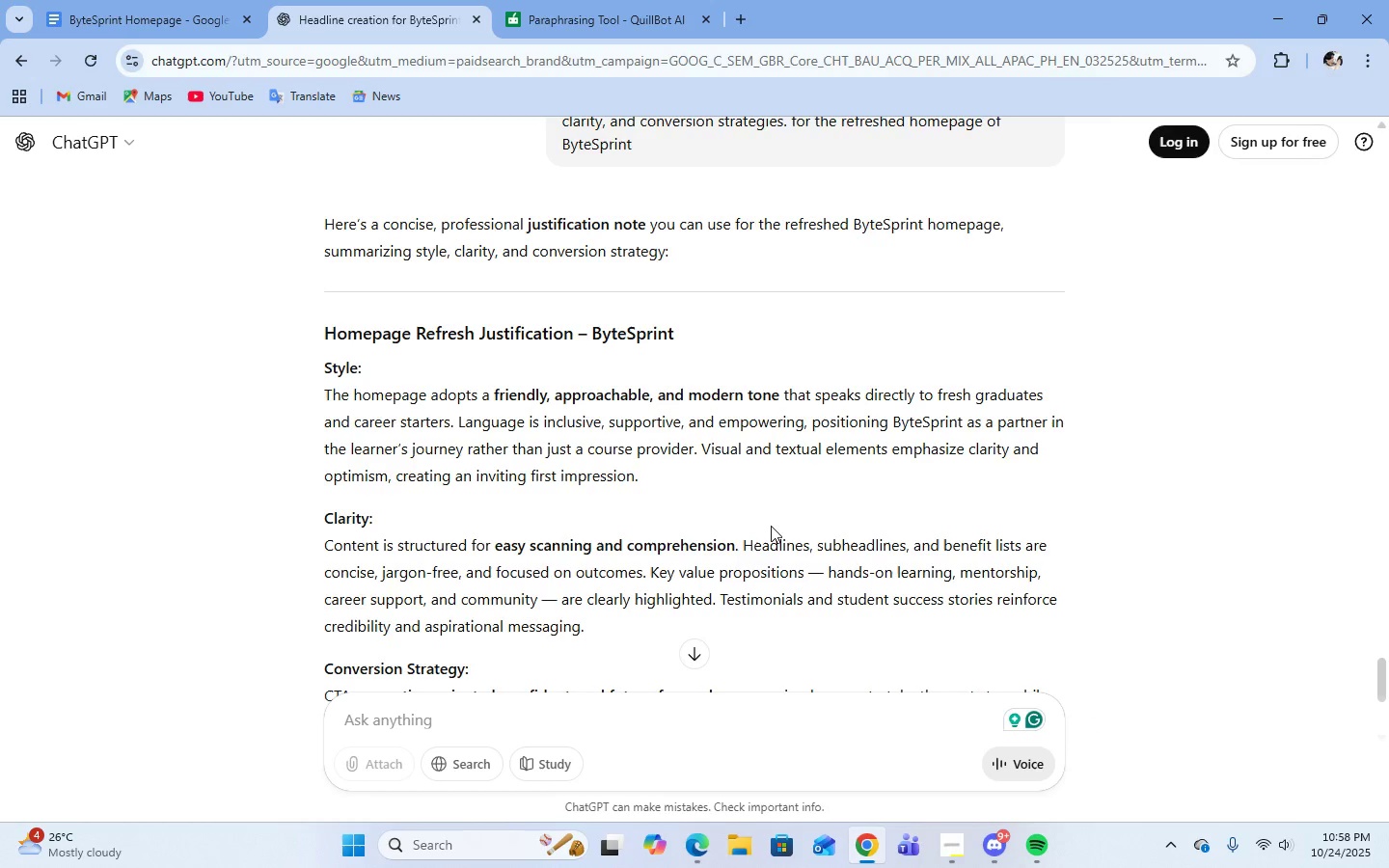 
scroll: coordinate [998, 548], scroll_direction: down, amount: 4.0